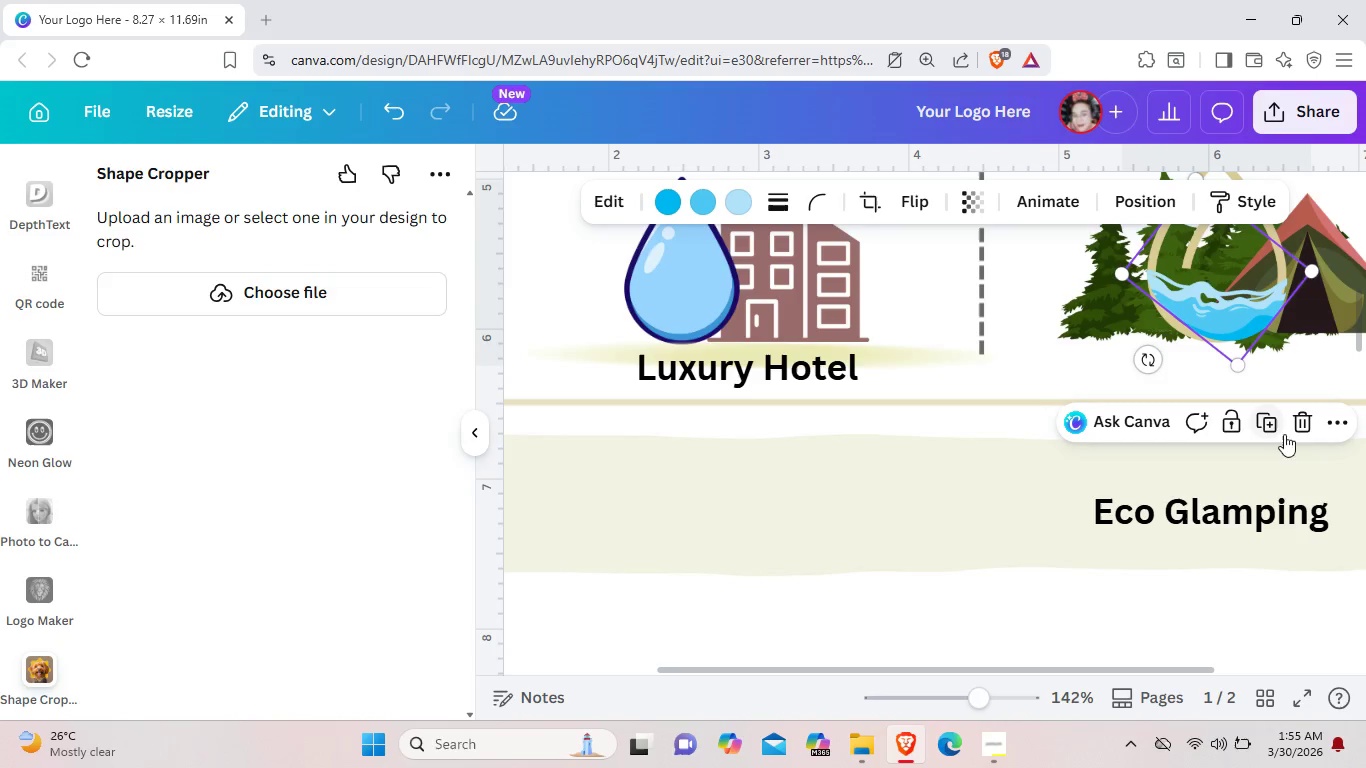 
left_click([1325, 374])
 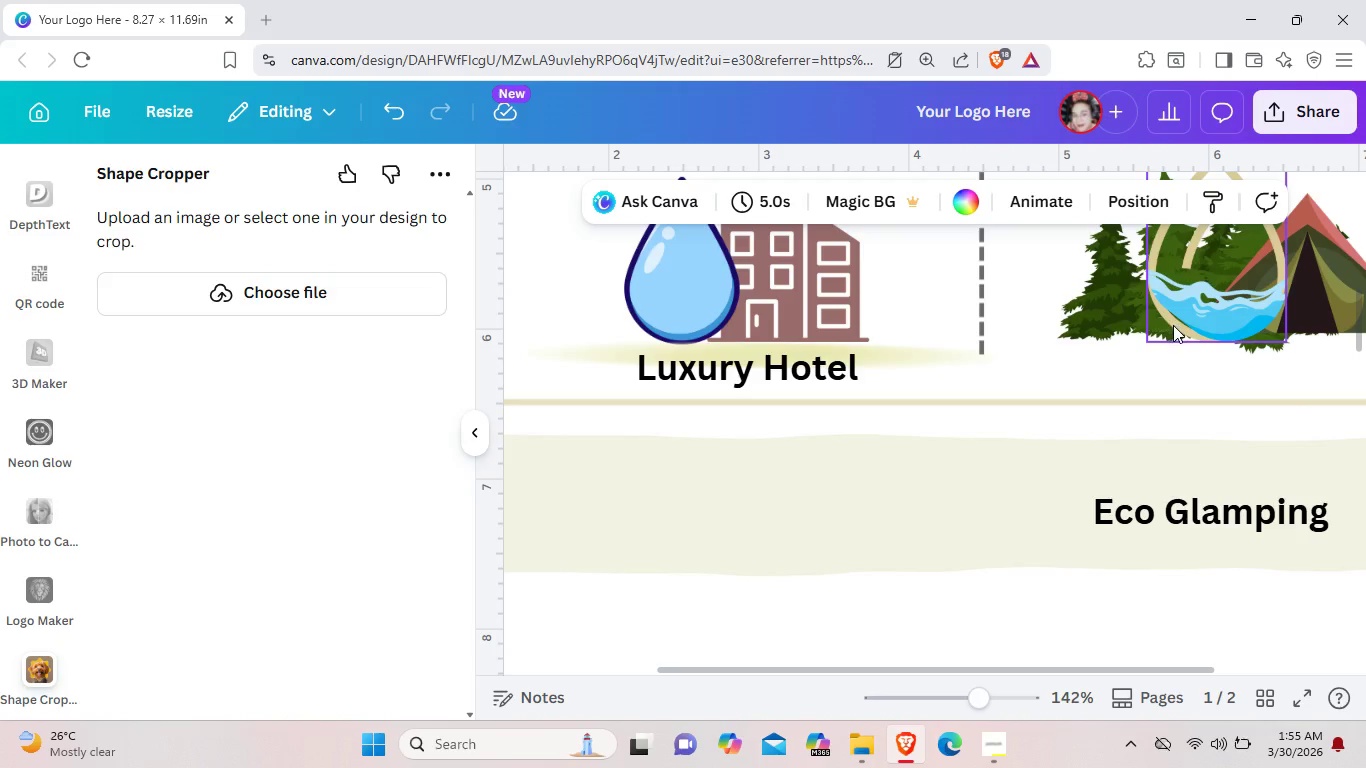 
left_click([1173, 325])
 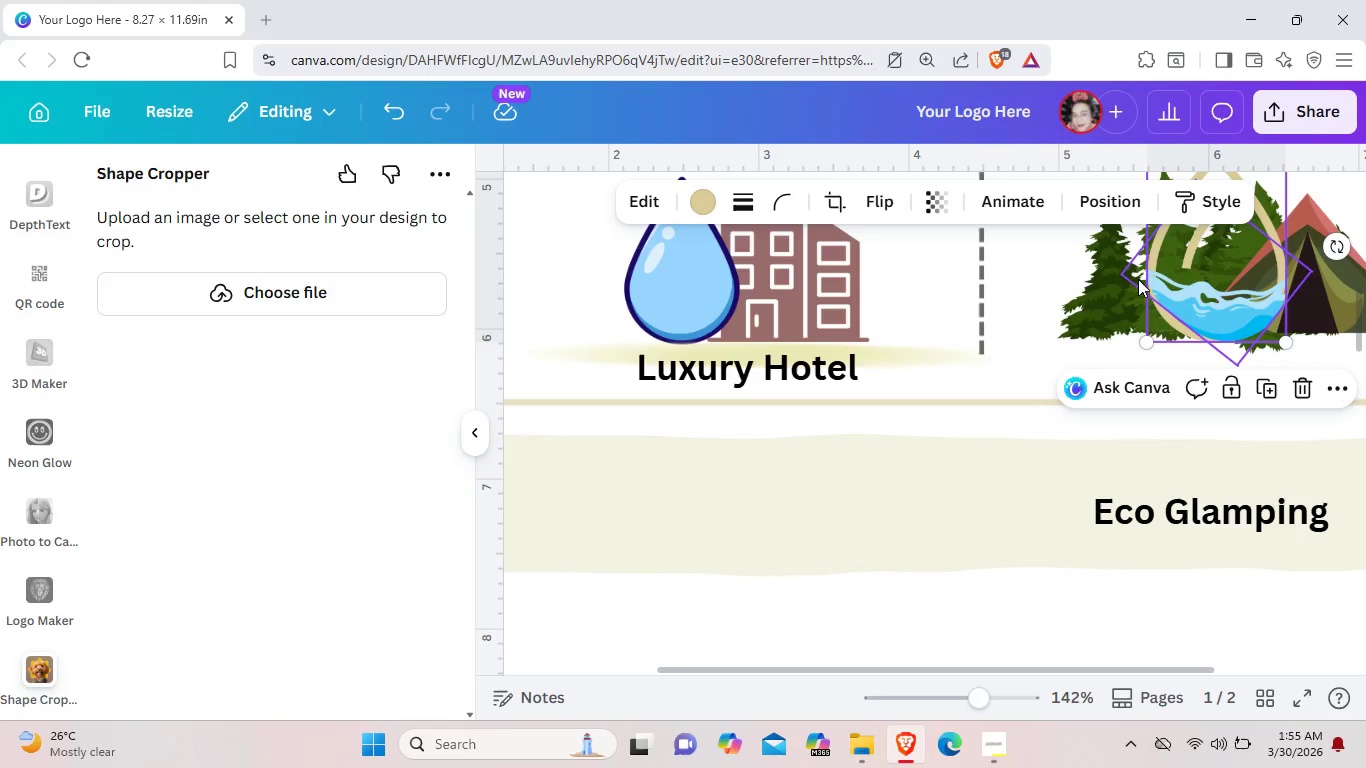 
wait(5.17)
 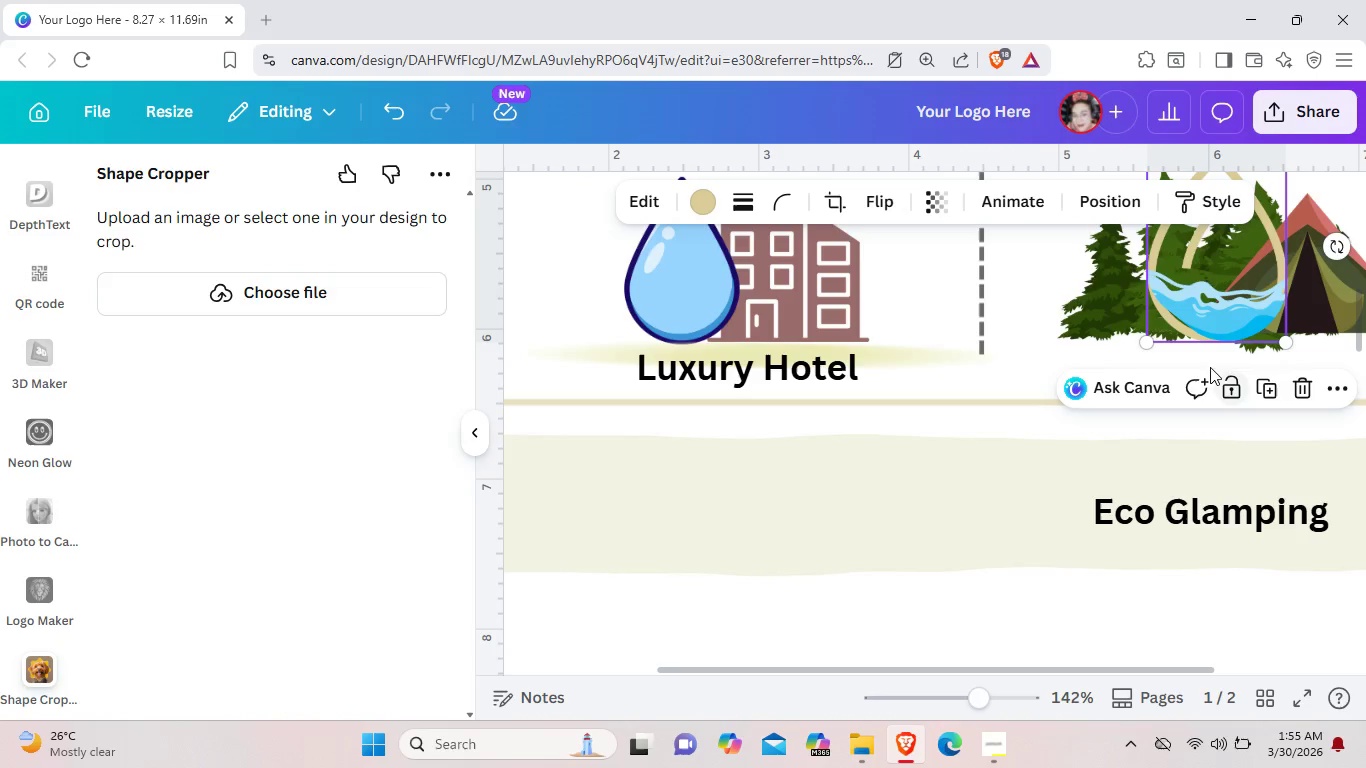 
right_click([1143, 317])
 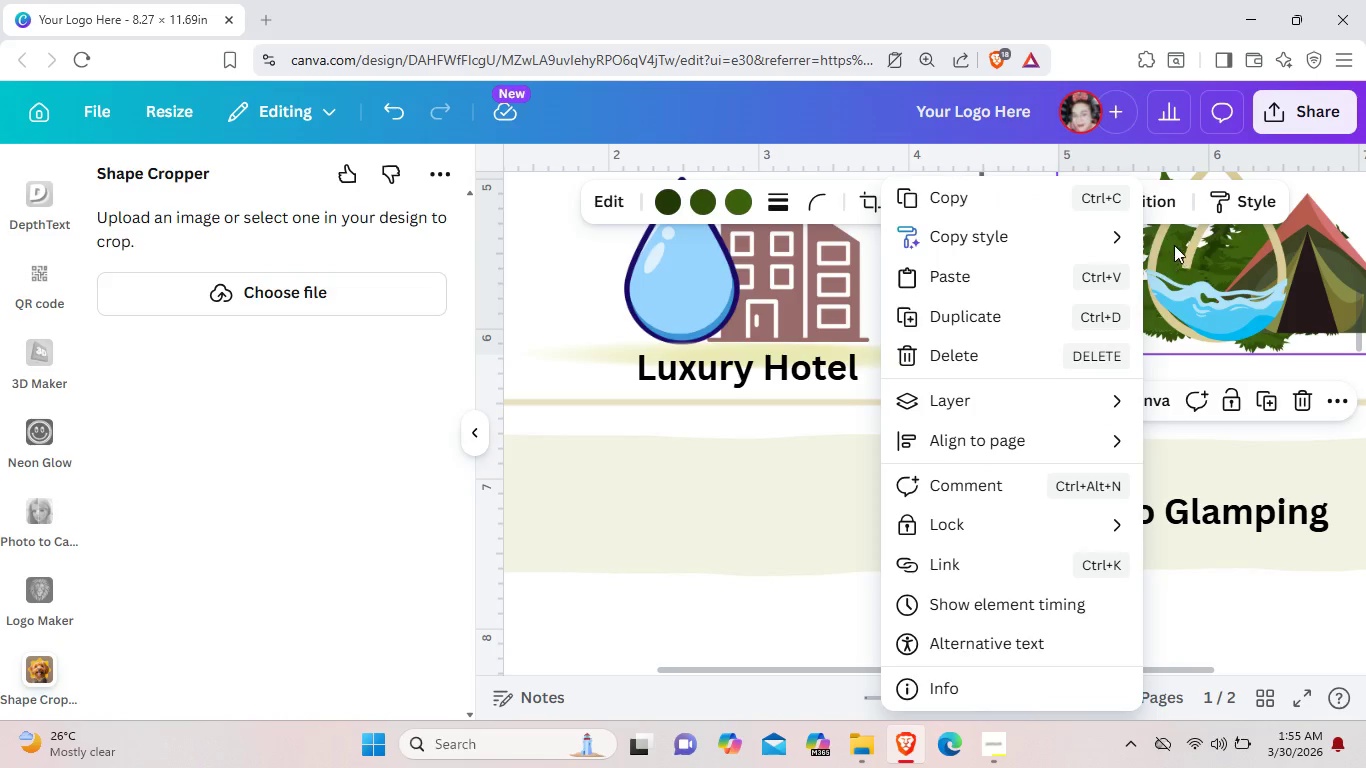 
left_click([1165, 244])
 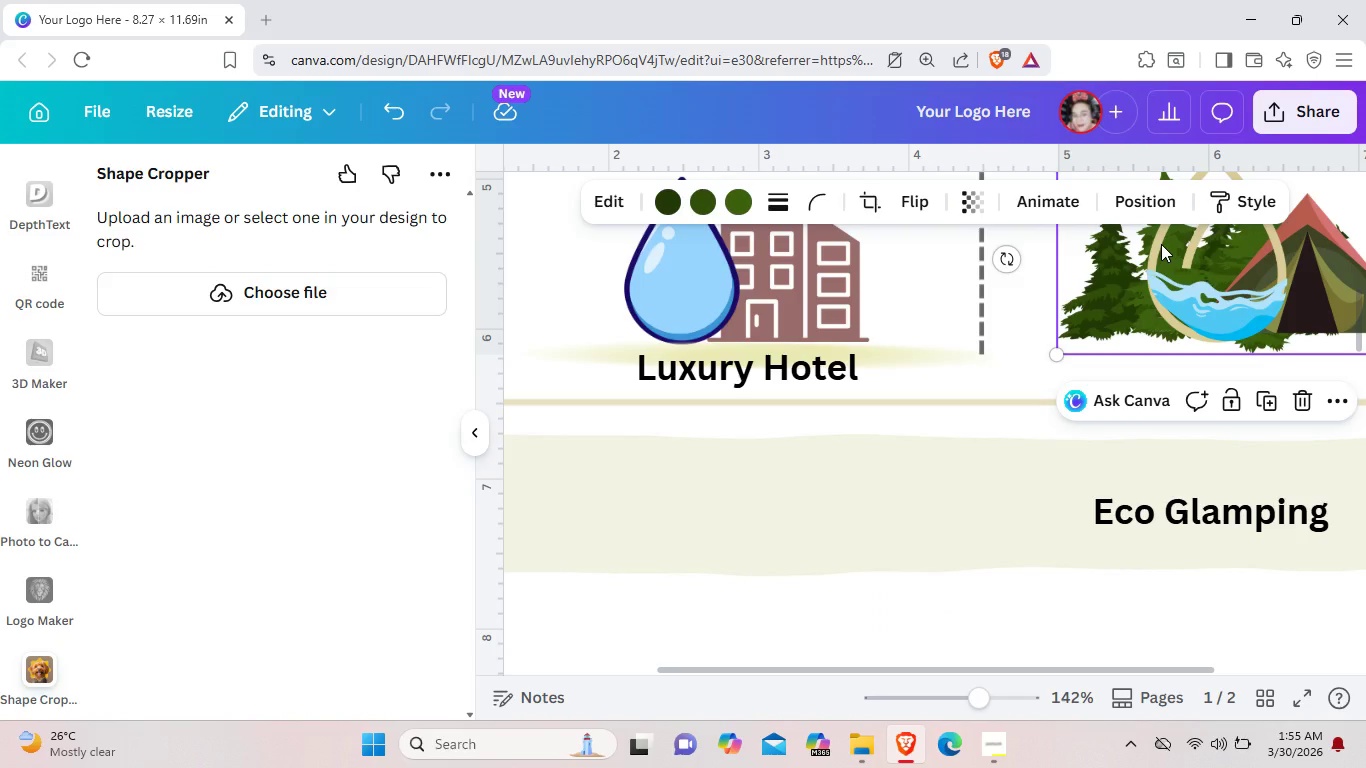 
left_click([1161, 244])
 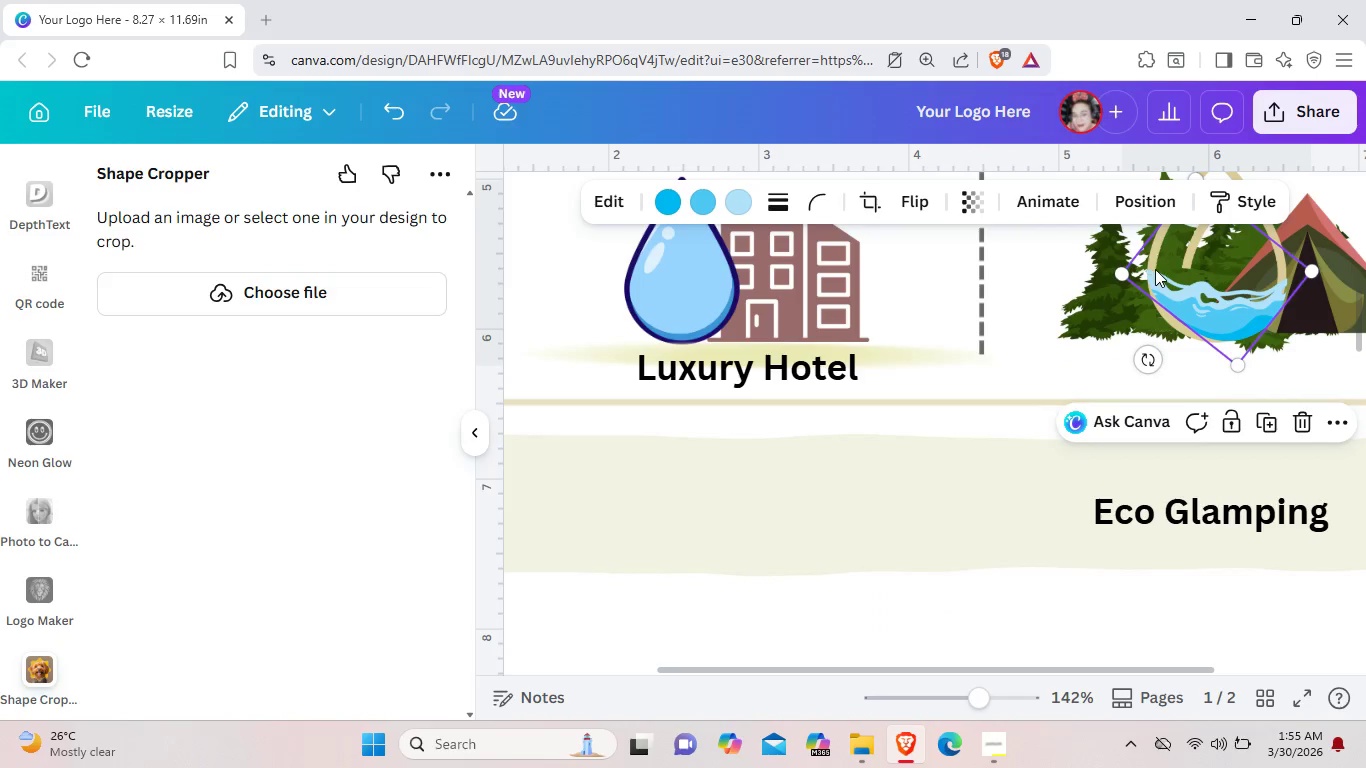 
scroll: coordinate [1155, 269], scroll_direction: up, amount: 2.0
 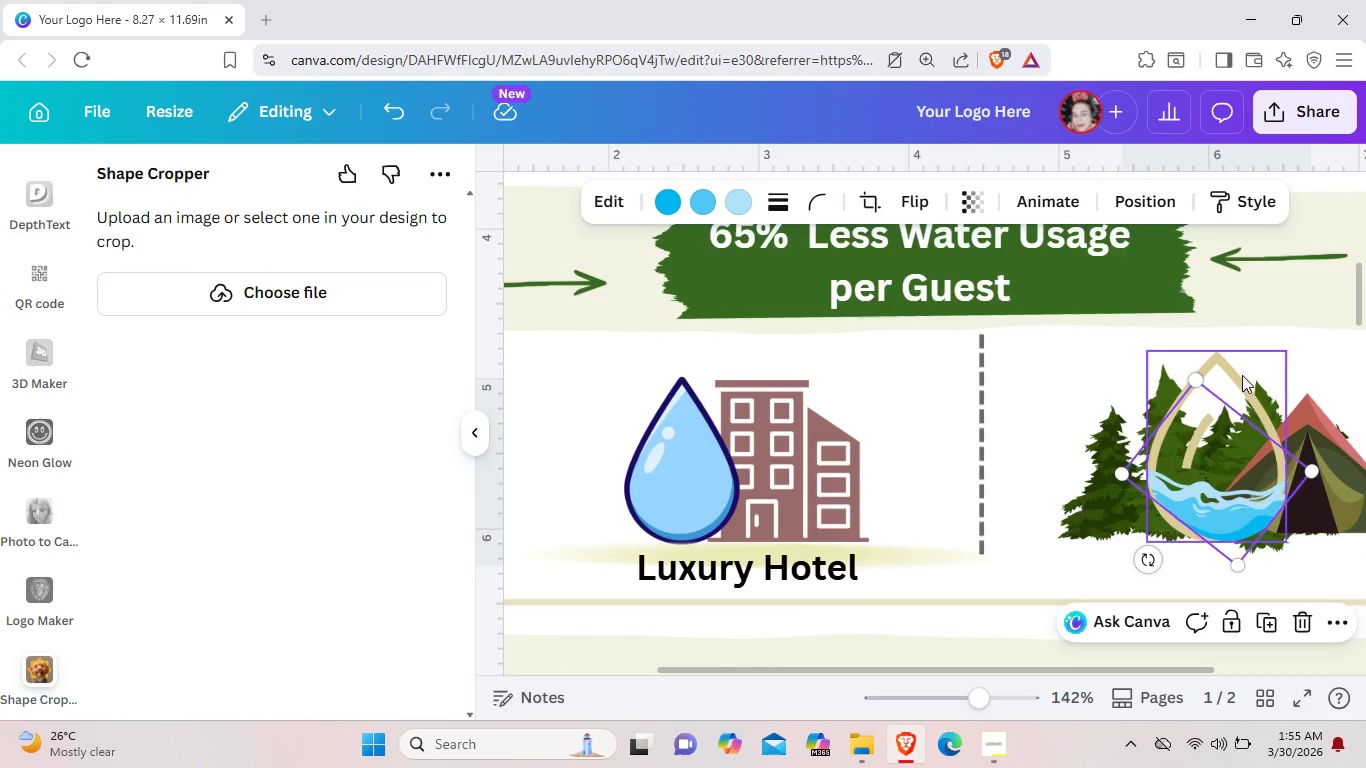 
left_click([1242, 375])
 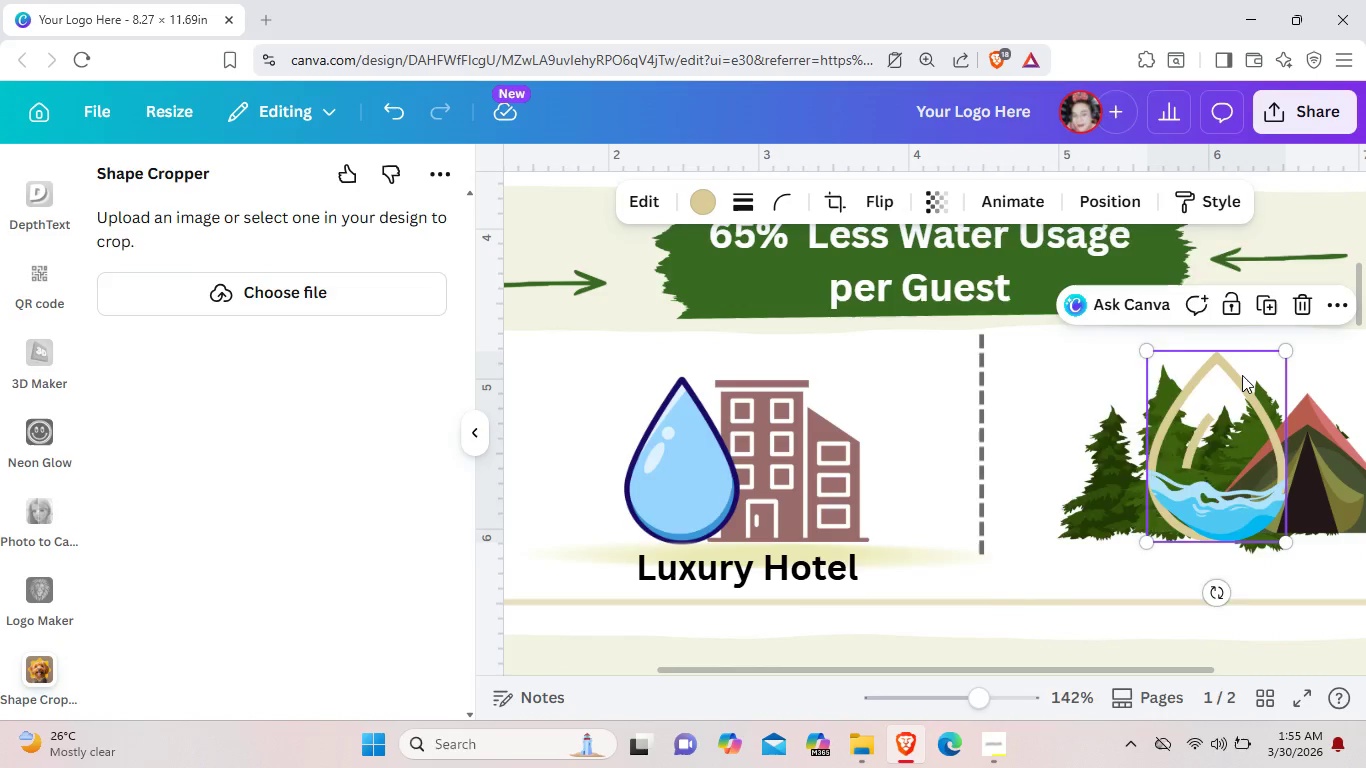 
right_click([1242, 375])
 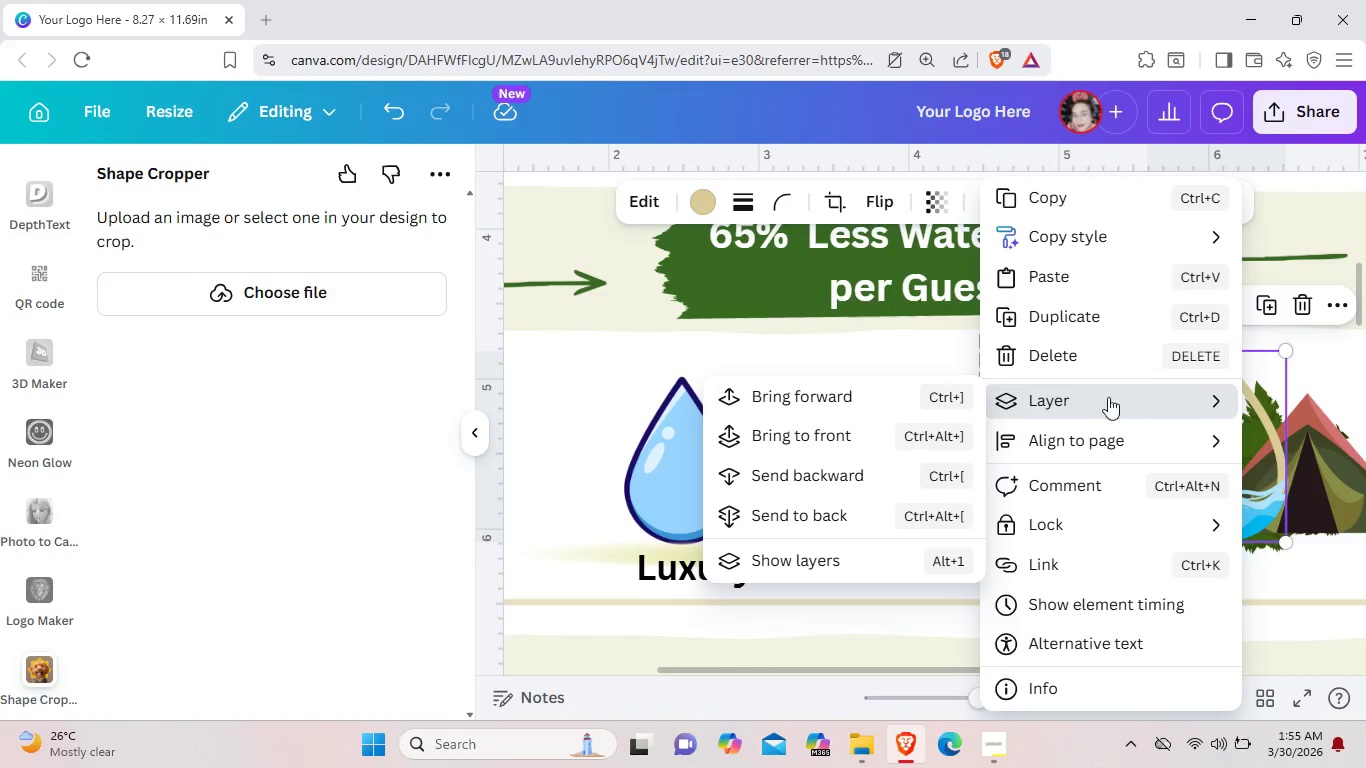 
left_click([900, 441])
 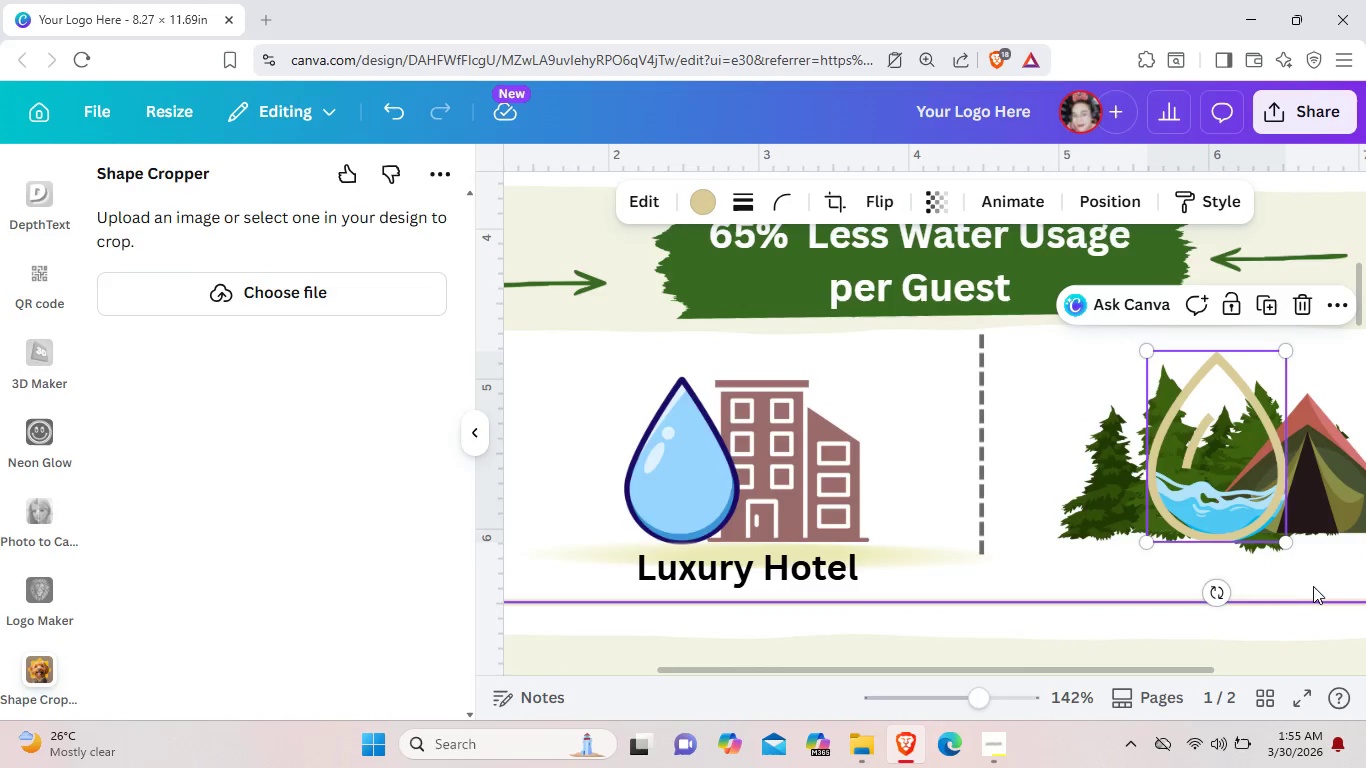 
left_click([1315, 584])
 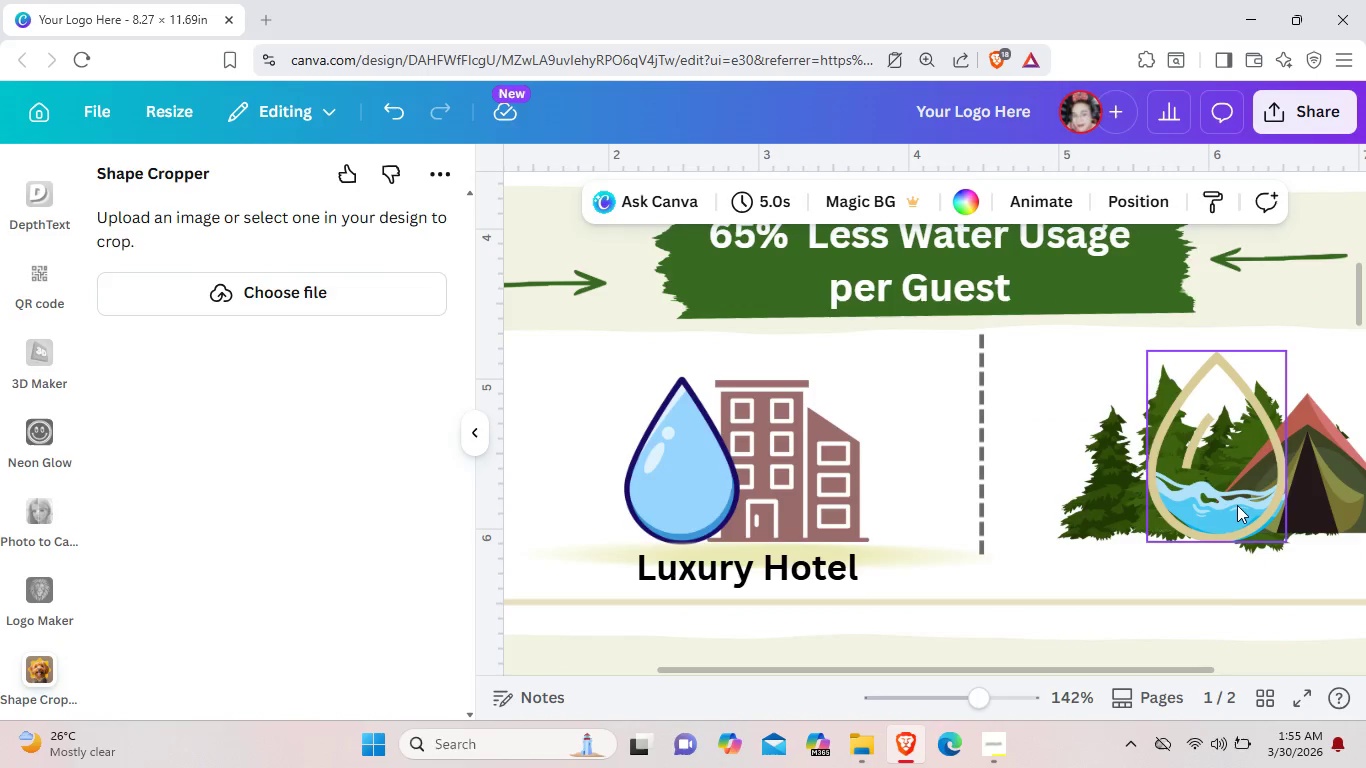 
left_click_drag(start_coordinate=[1237, 505], to_coordinate=[1247, 507])
 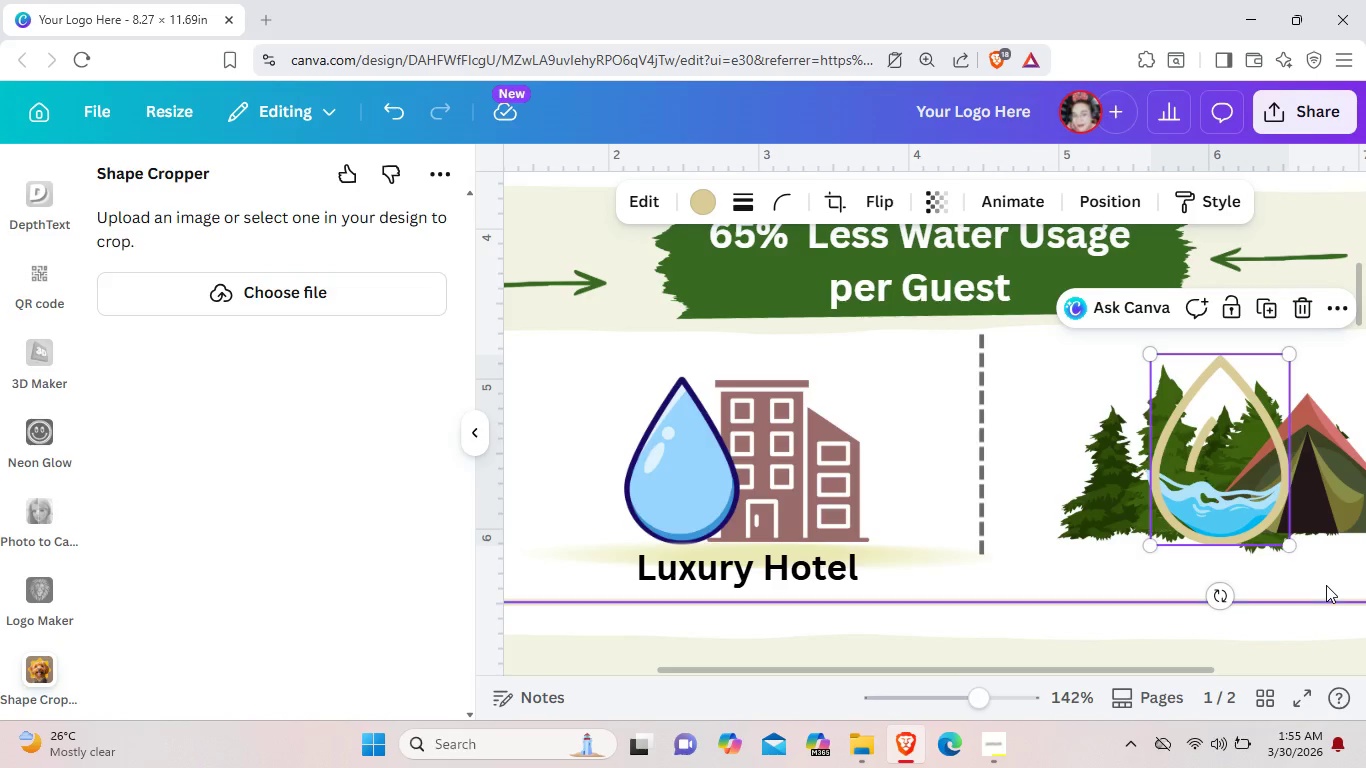 
left_click([1326, 585])
 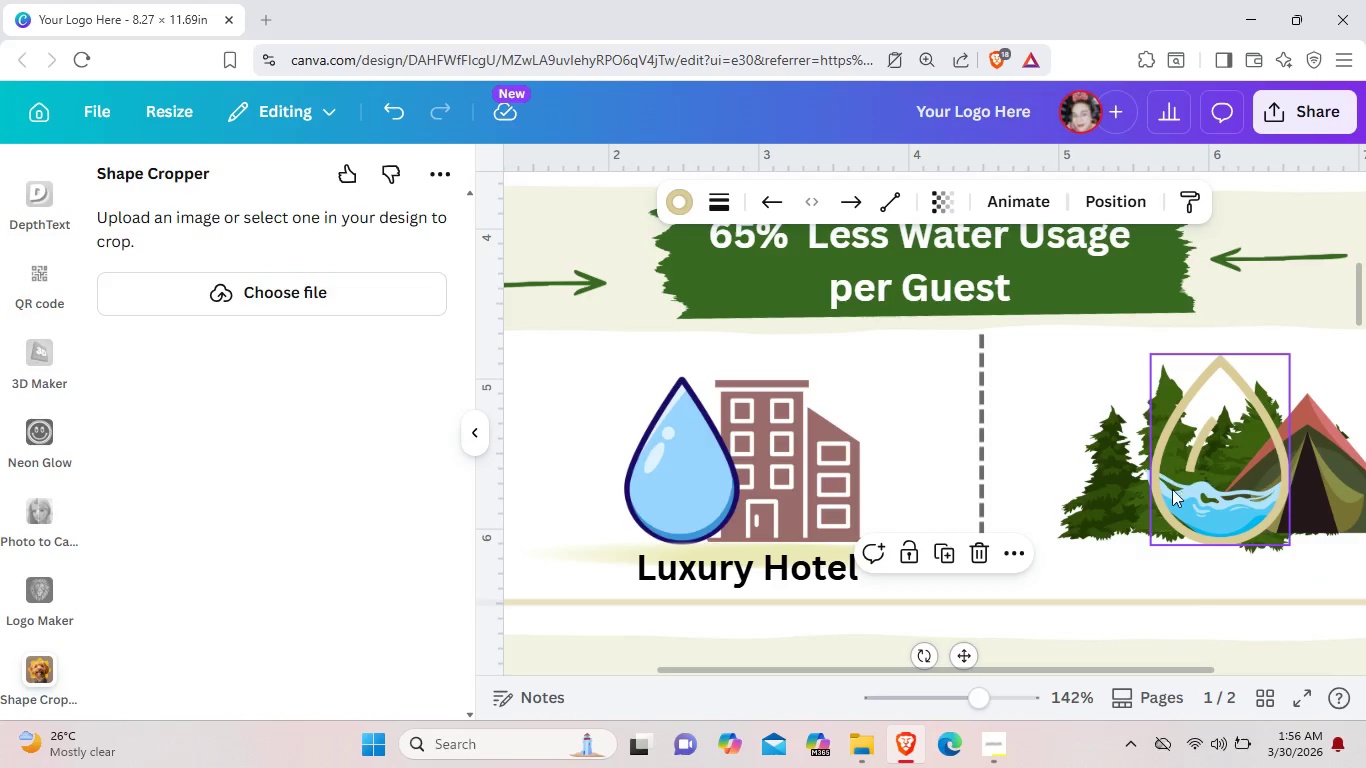 
left_click([1144, 474])
 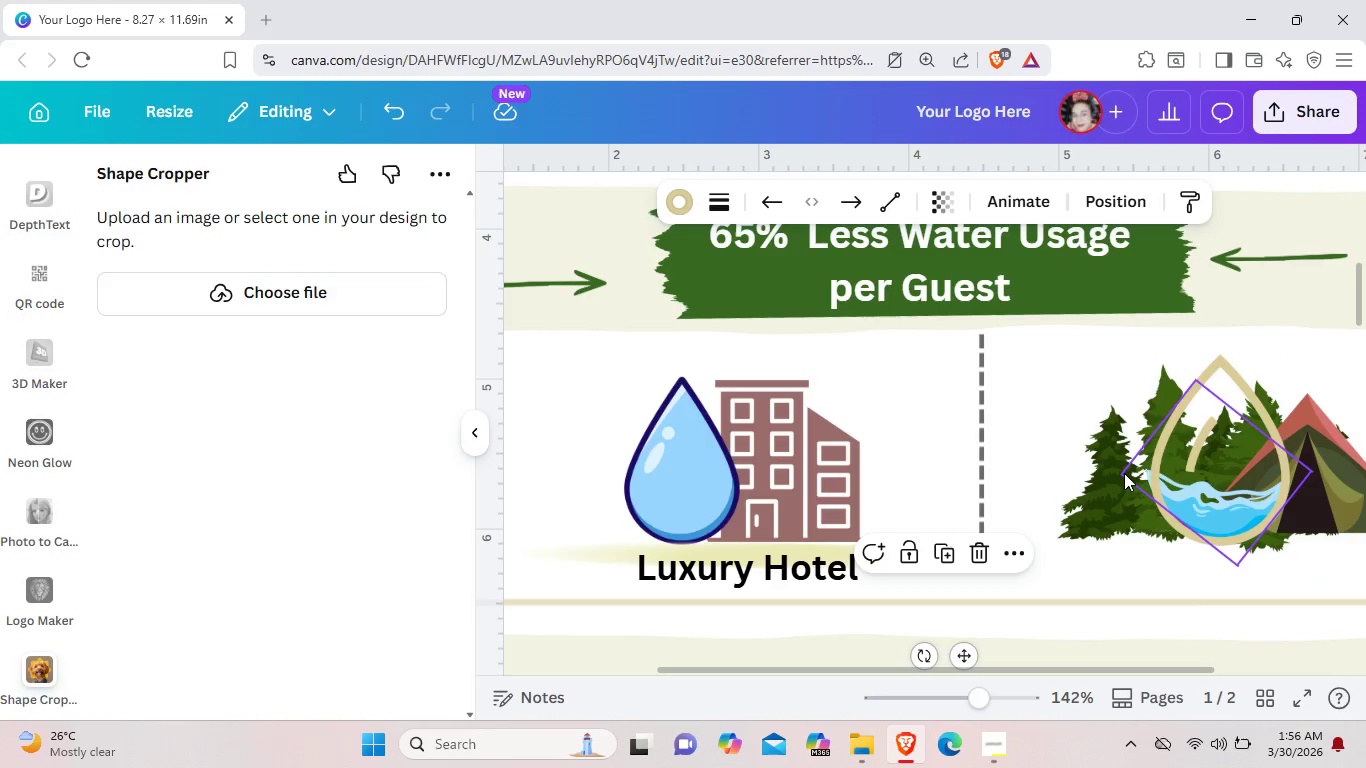 
left_click([1124, 473])
 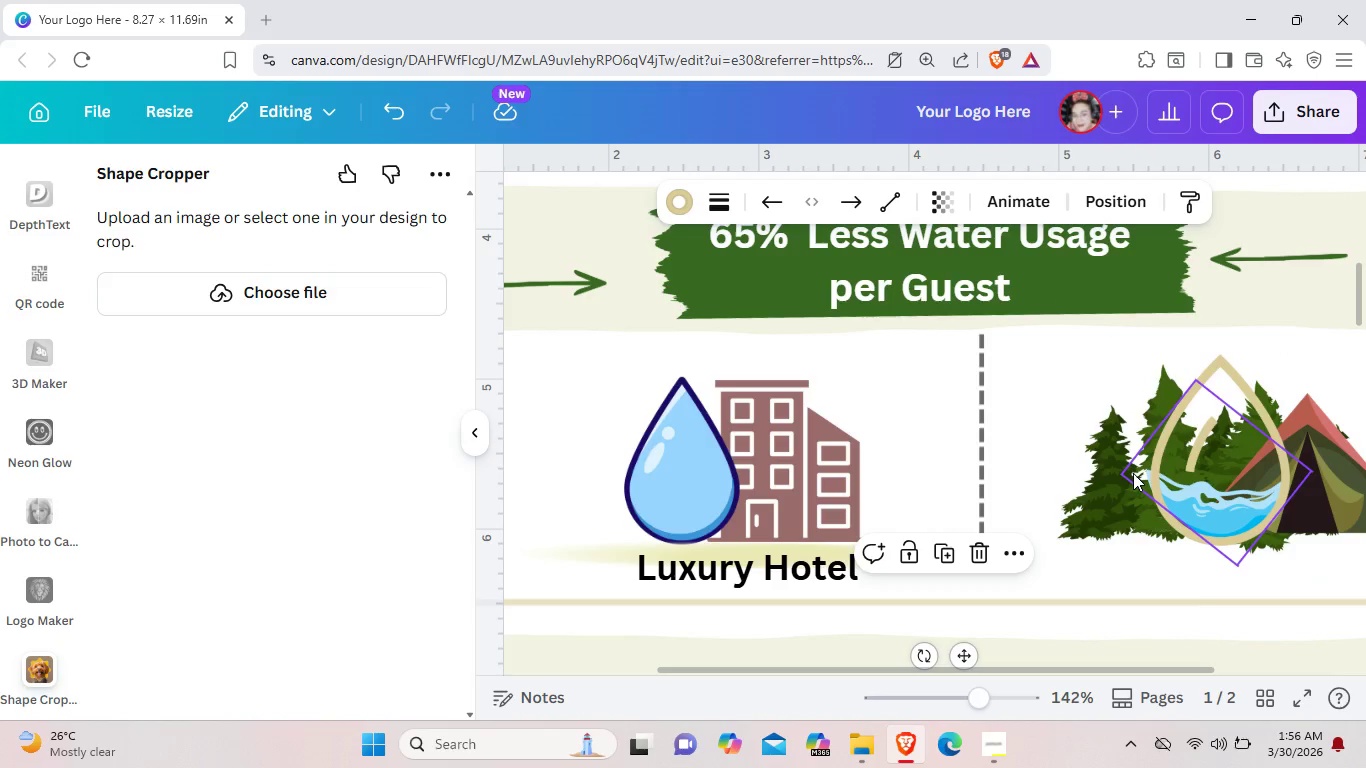 
double_click([1133, 473])
 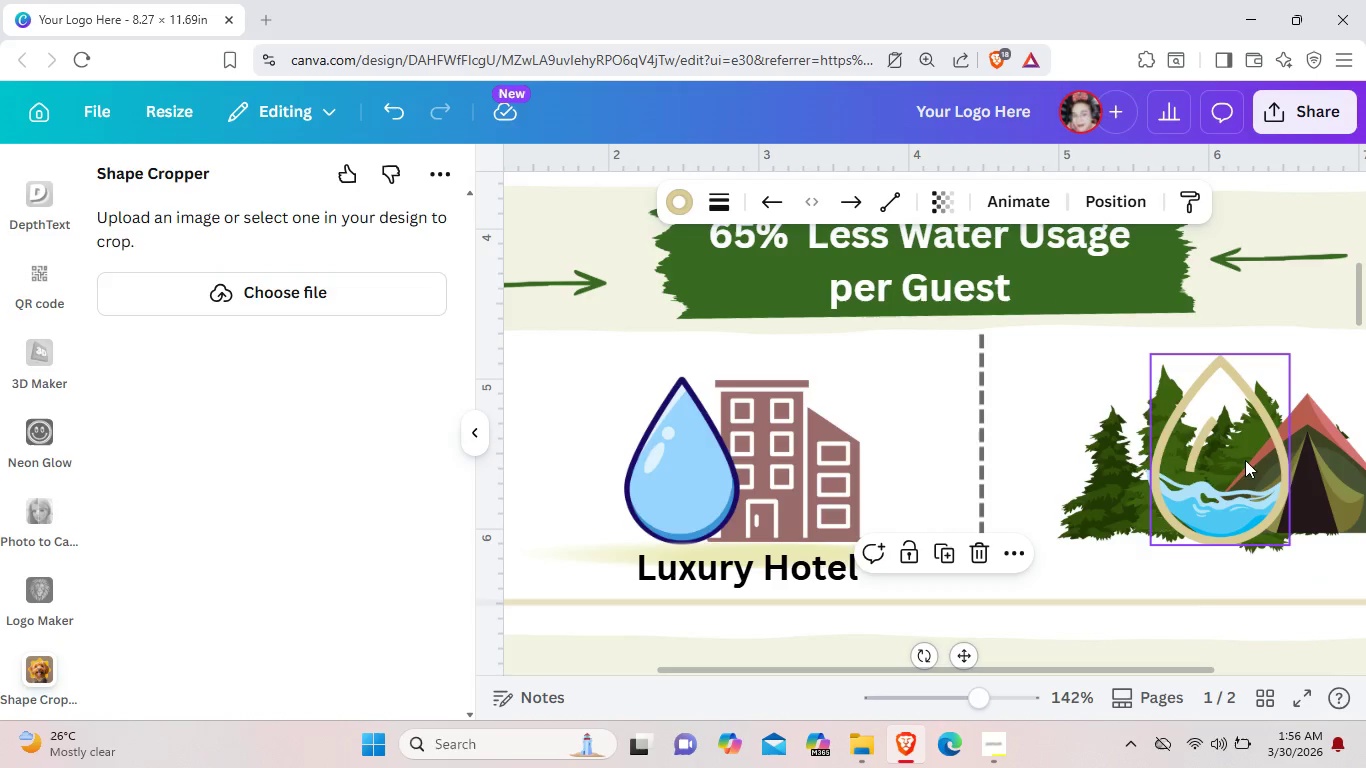 
left_click([1236, 465])
 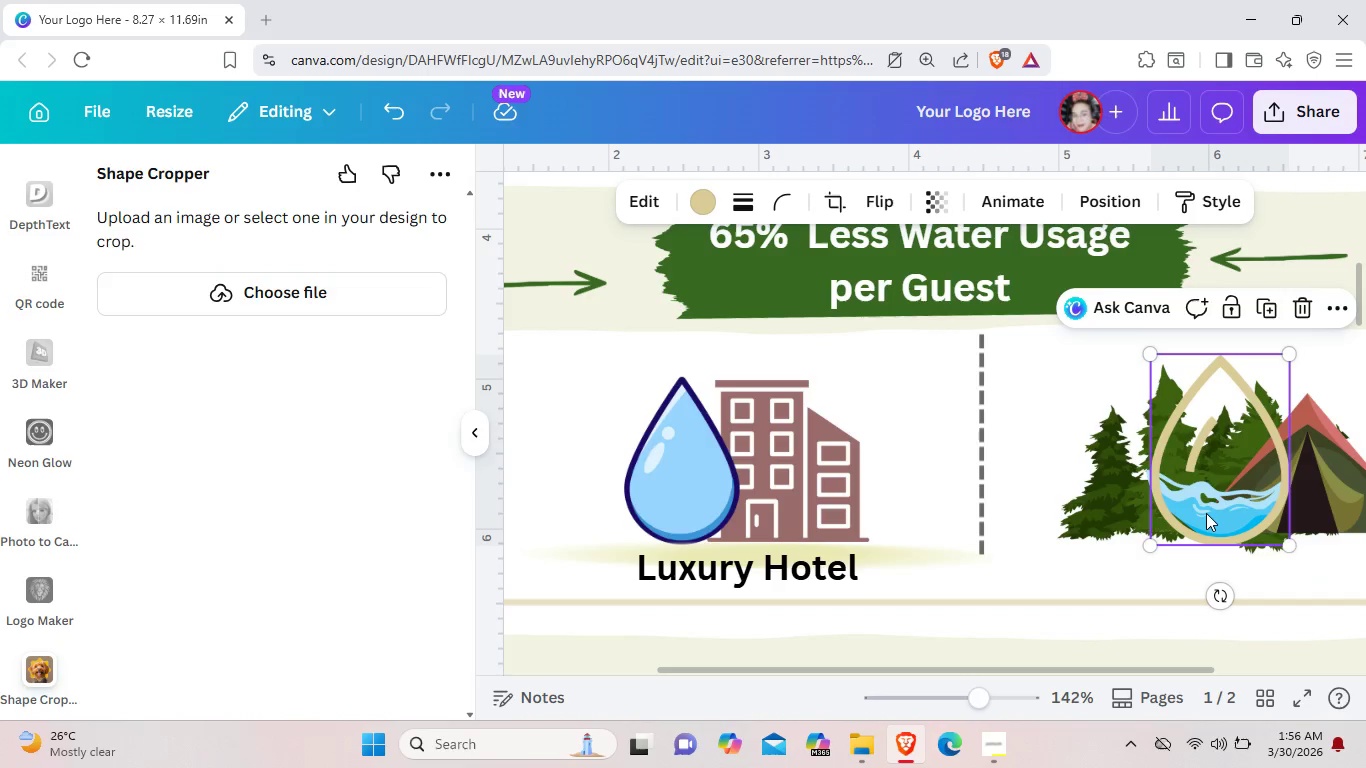 
left_click([1206, 513])
 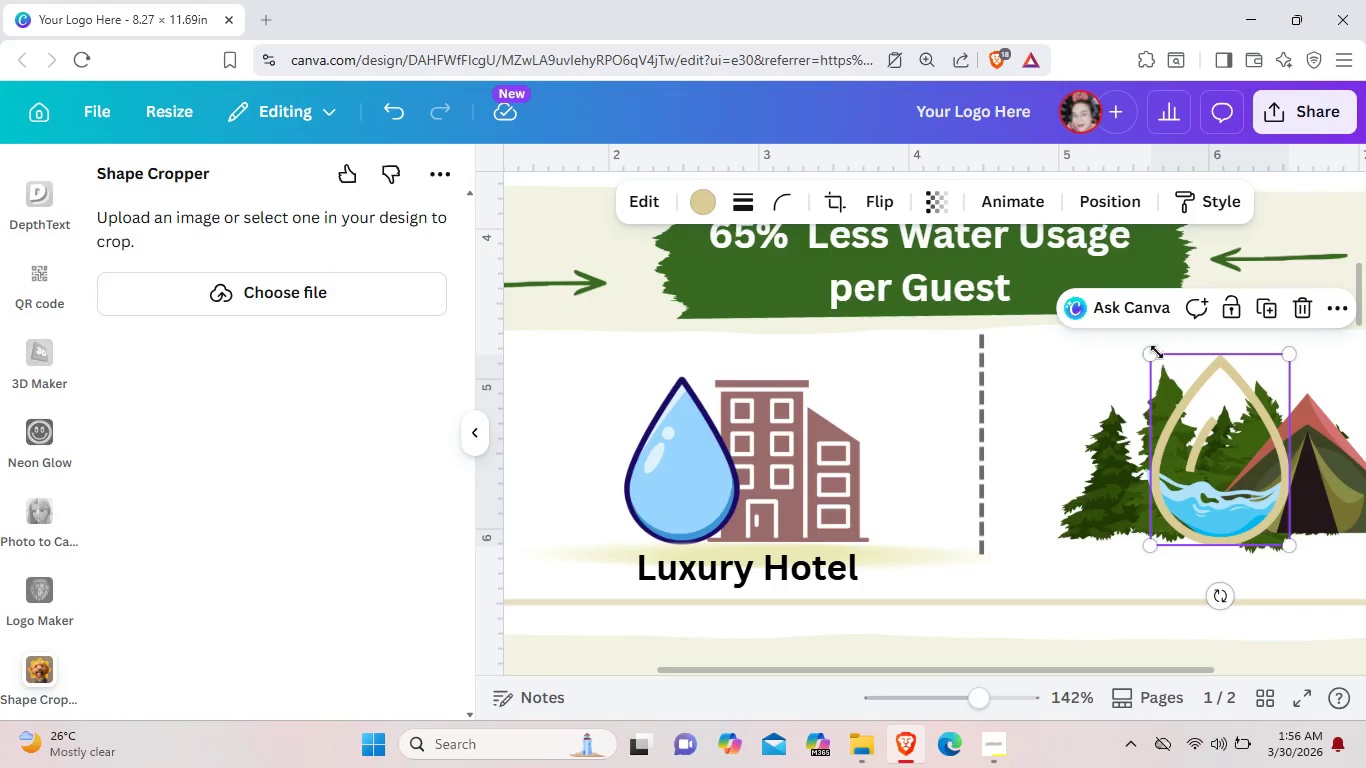 
left_click_drag(start_coordinate=[1155, 351], to_coordinate=[1148, 347])
 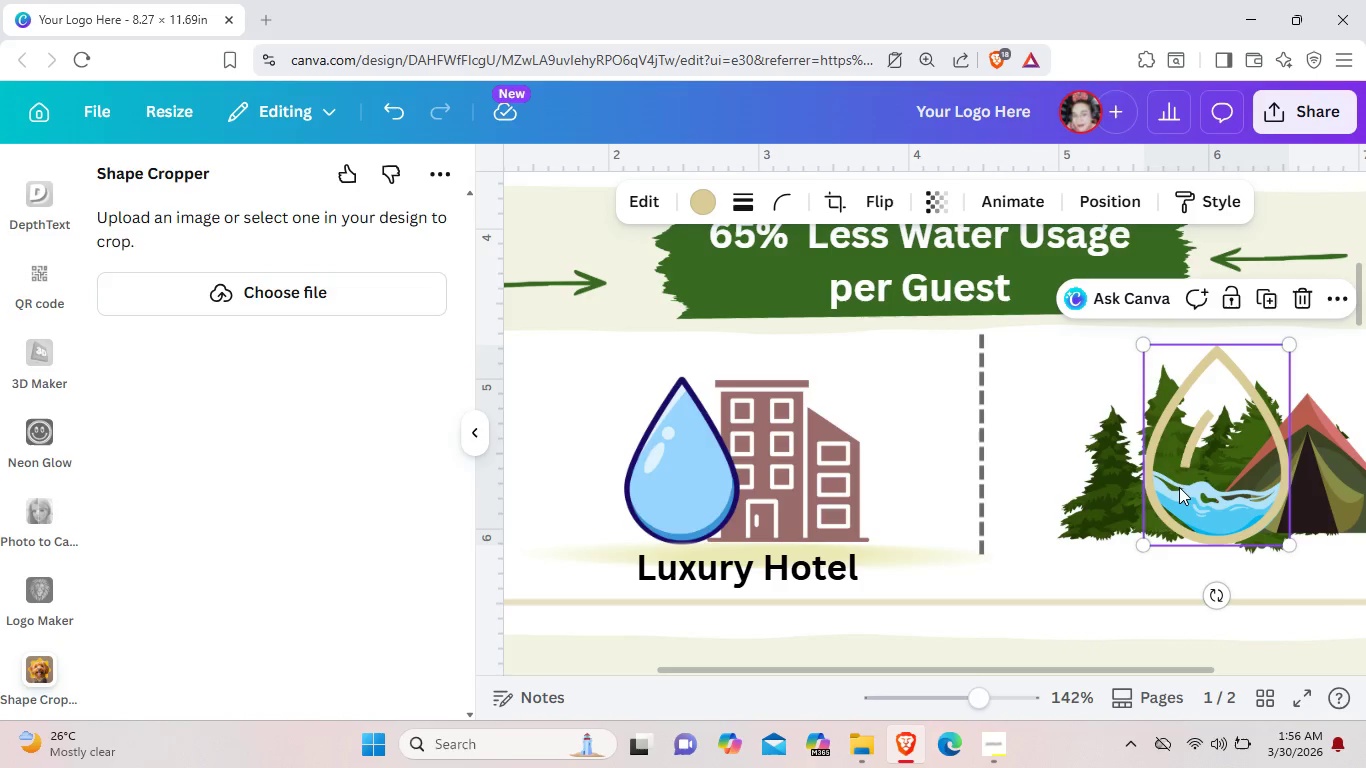 
left_click_drag(start_coordinate=[1182, 490], to_coordinate=[1187, 485])
 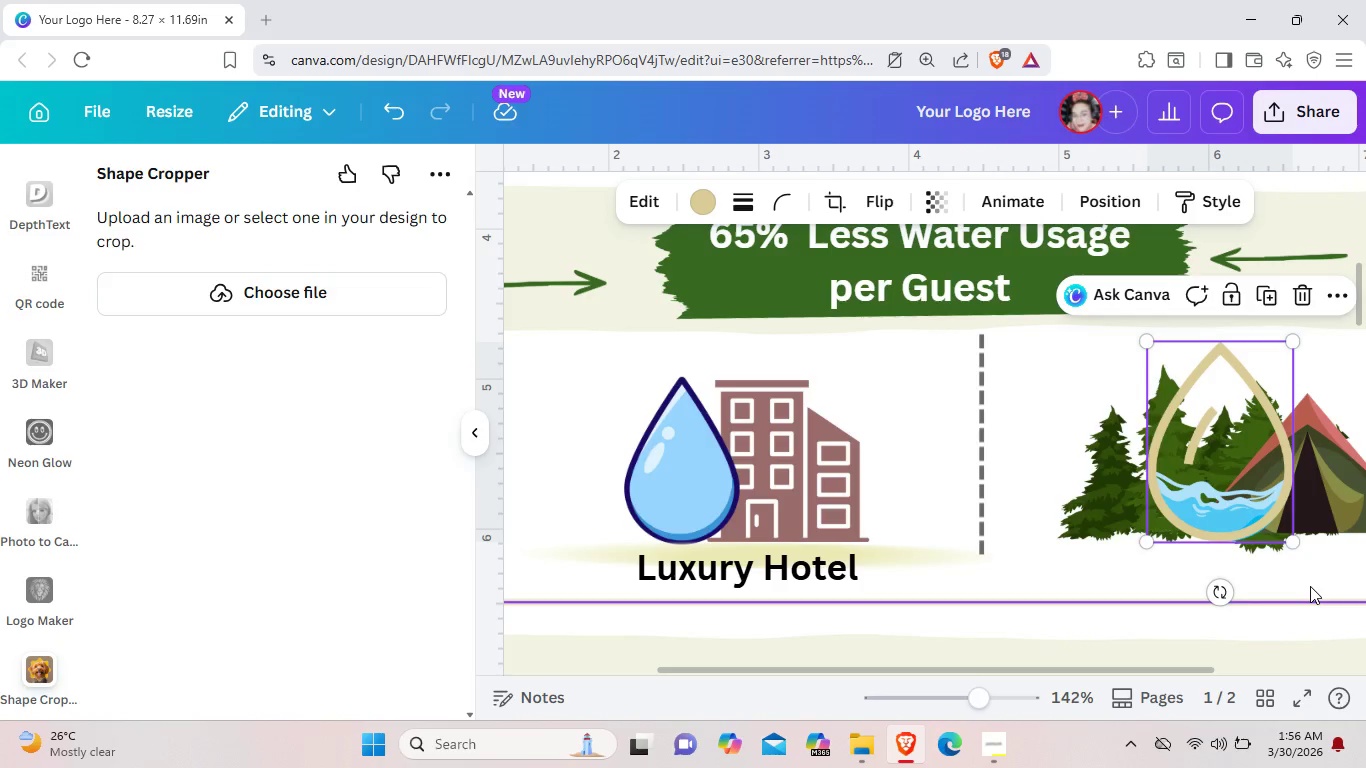 
left_click([1310, 586])
 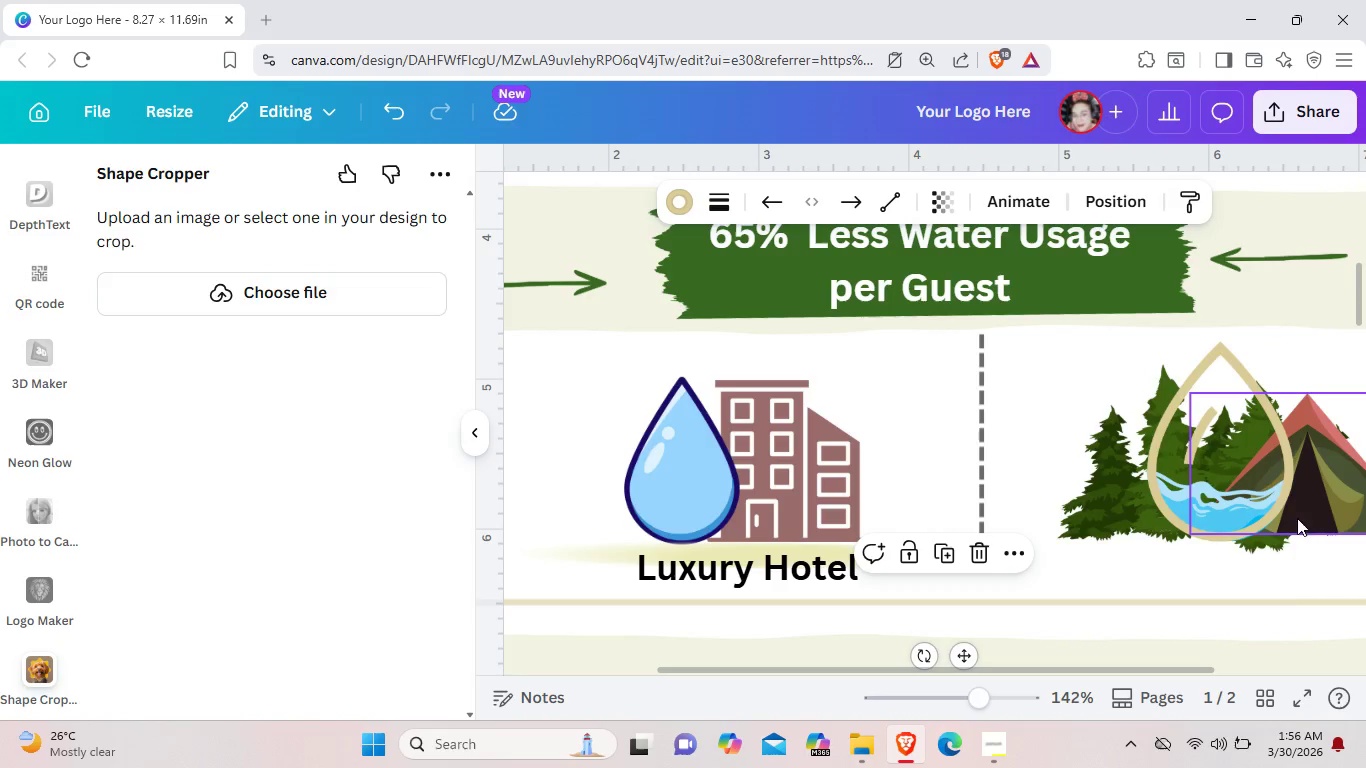 
left_click_drag(start_coordinate=[1311, 572], to_coordinate=[1132, 382])
 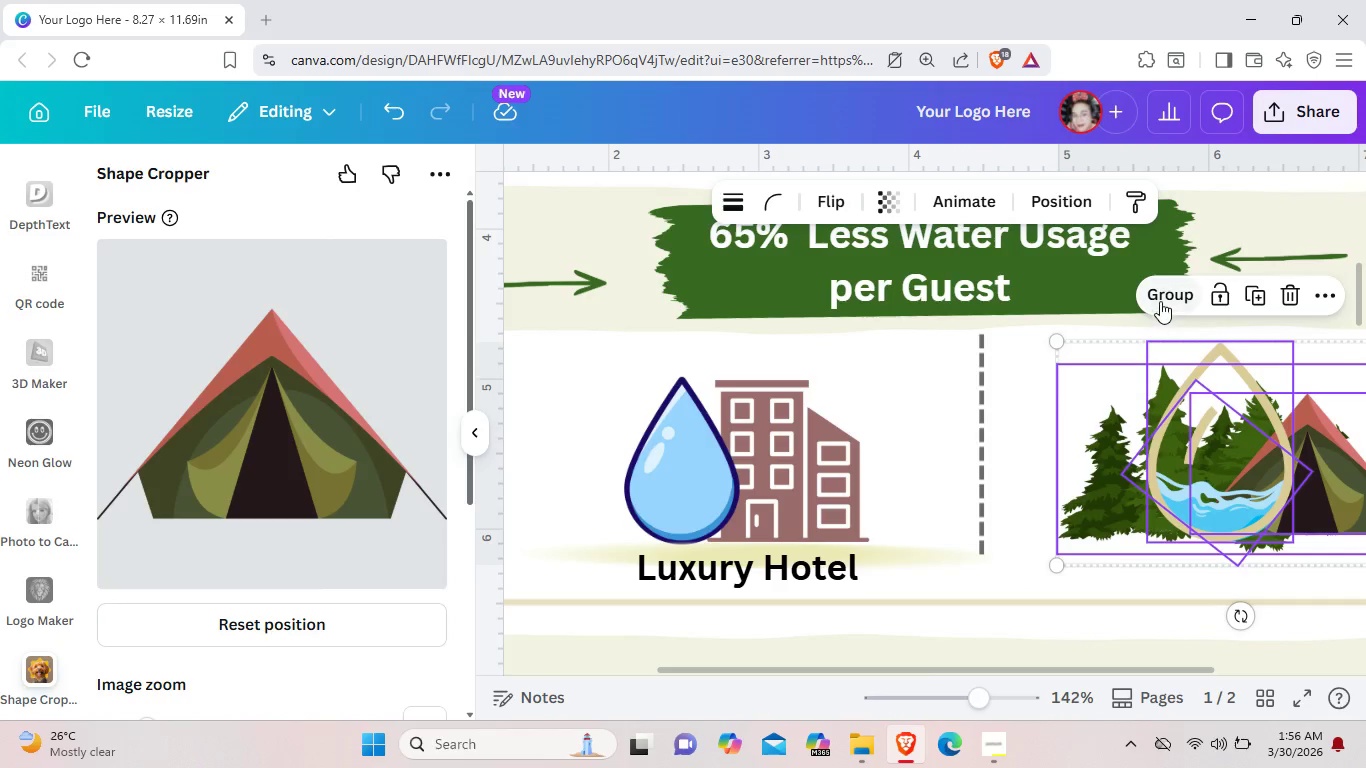 
left_click([1163, 296])
 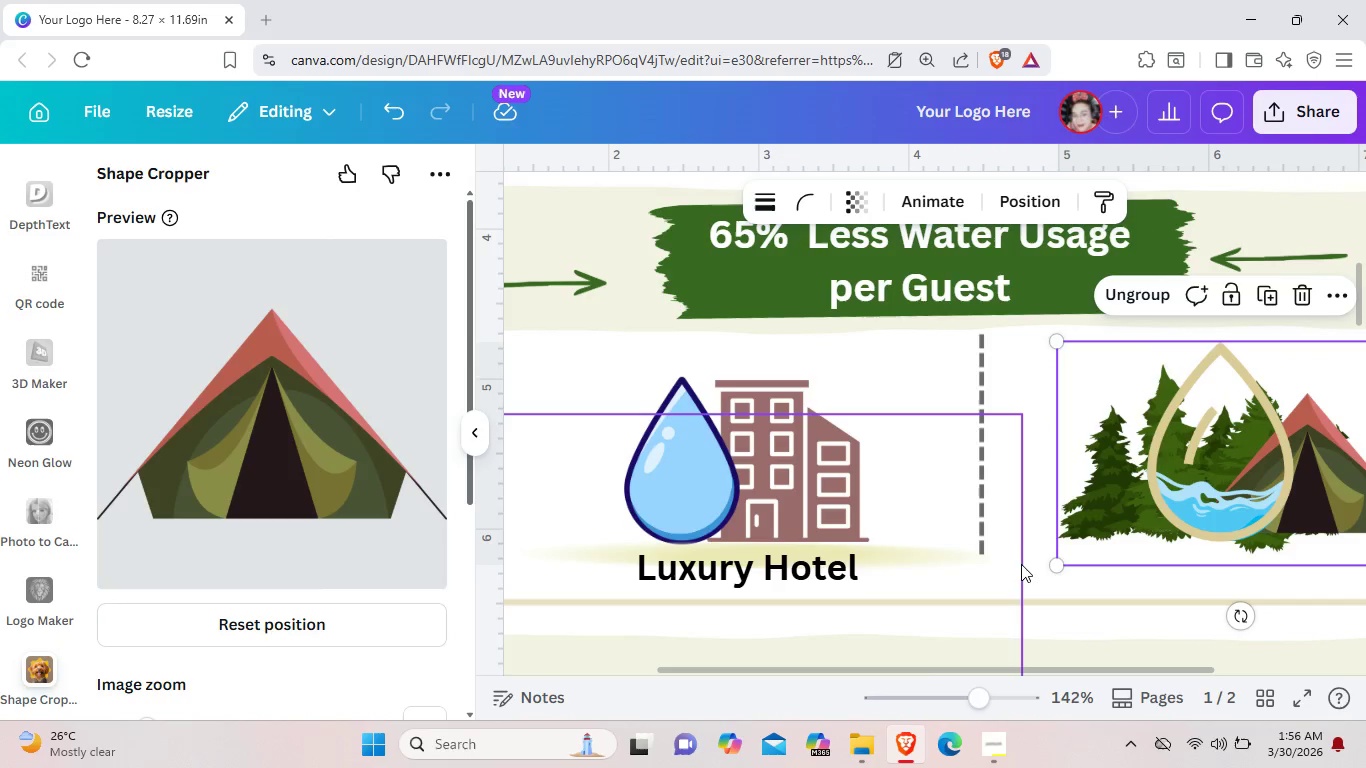 
left_click([1021, 565])
 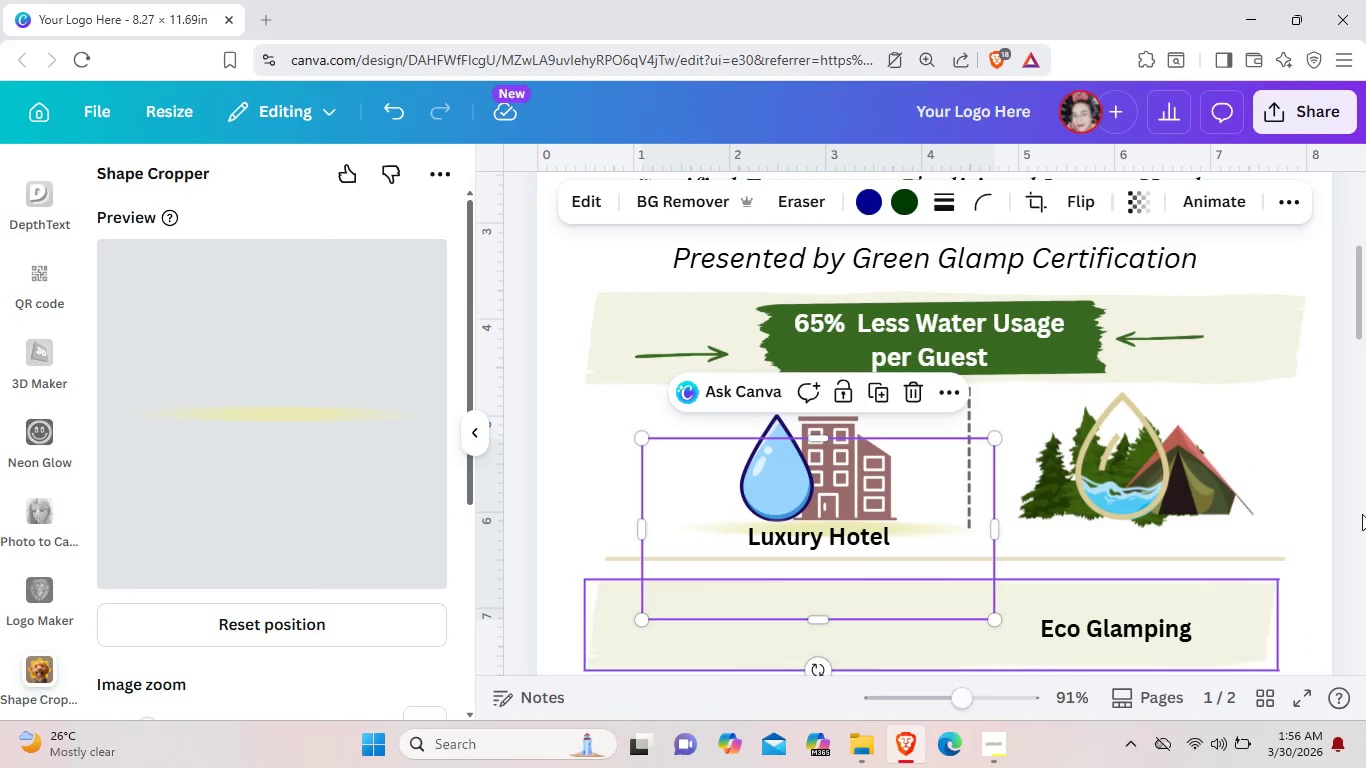 
left_click([1316, 490])
 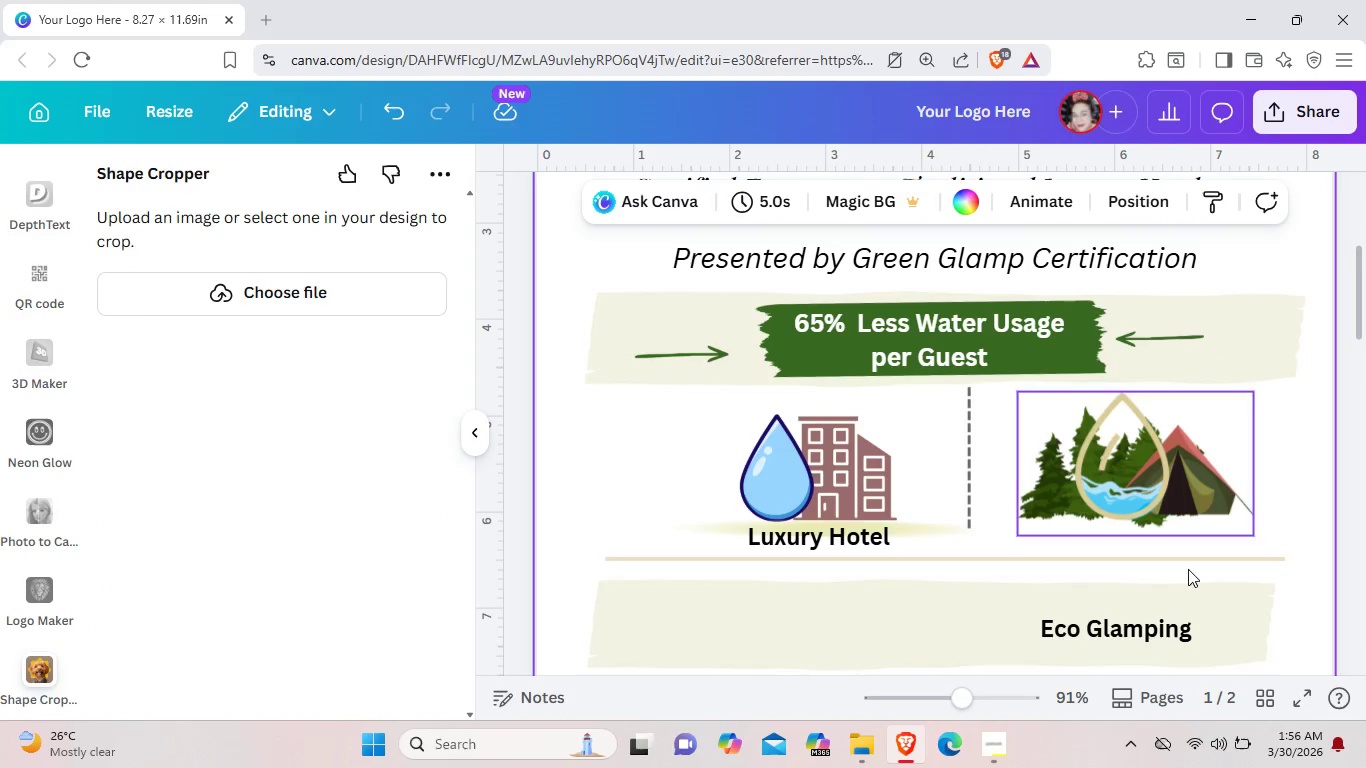 
left_click_drag(start_coordinate=[1160, 618], to_coordinate=[1181, 522])
 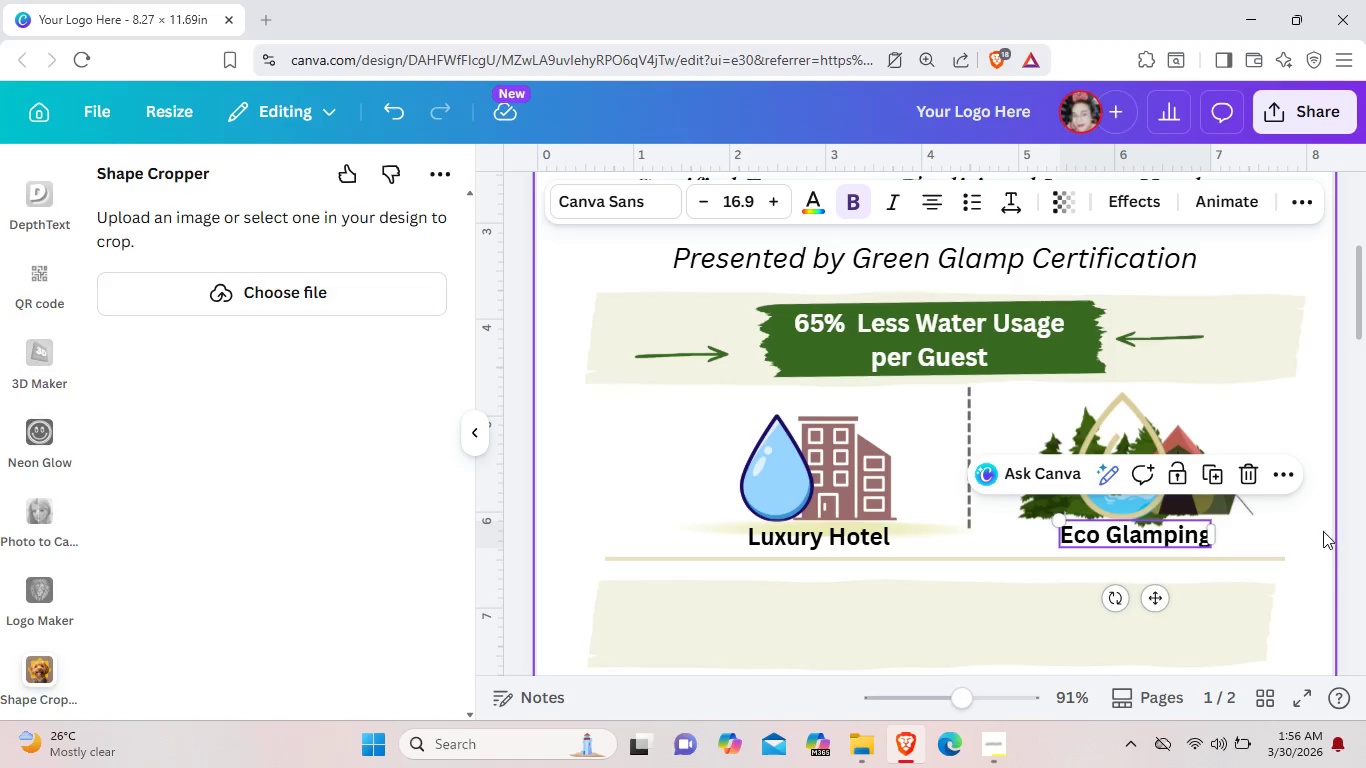 
left_click([1323, 531])
 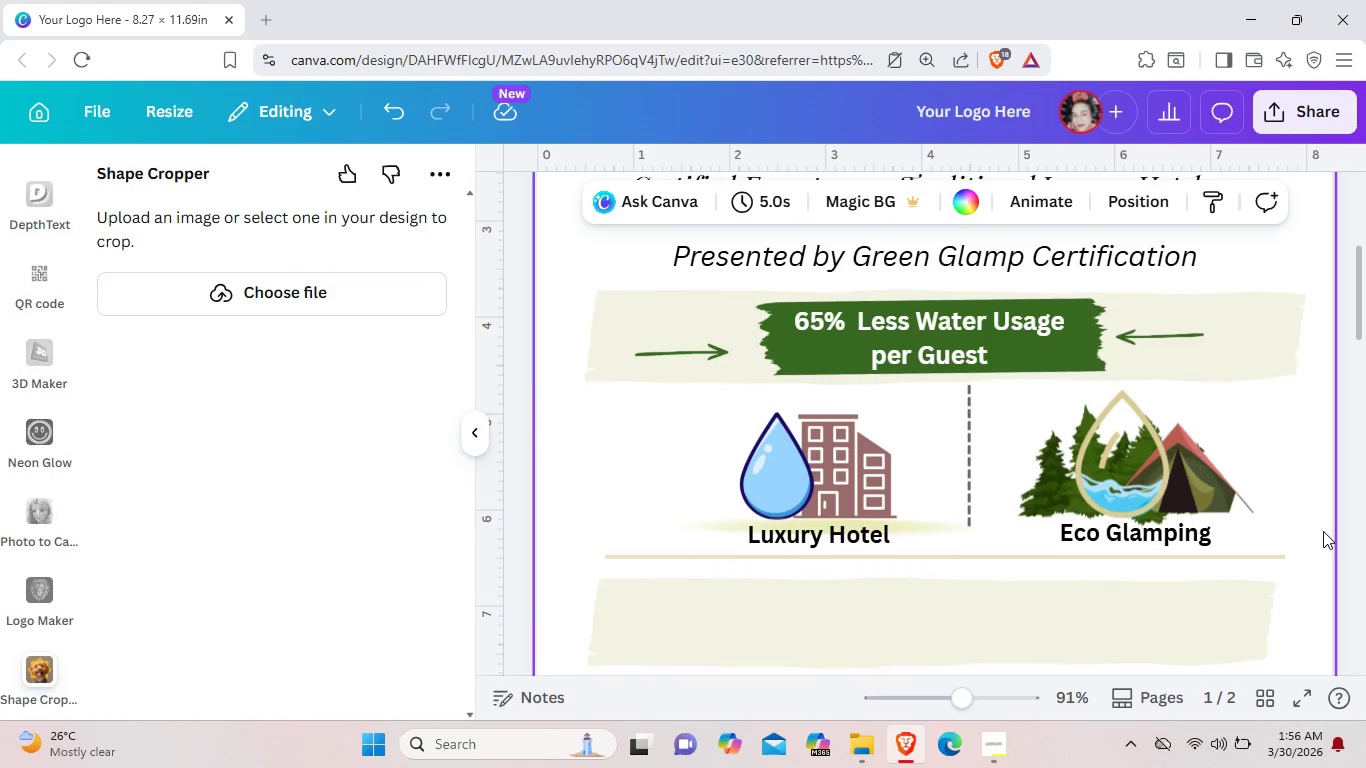 
scroll: coordinate [1323, 531], scroll_direction: down, amount: 2.0
 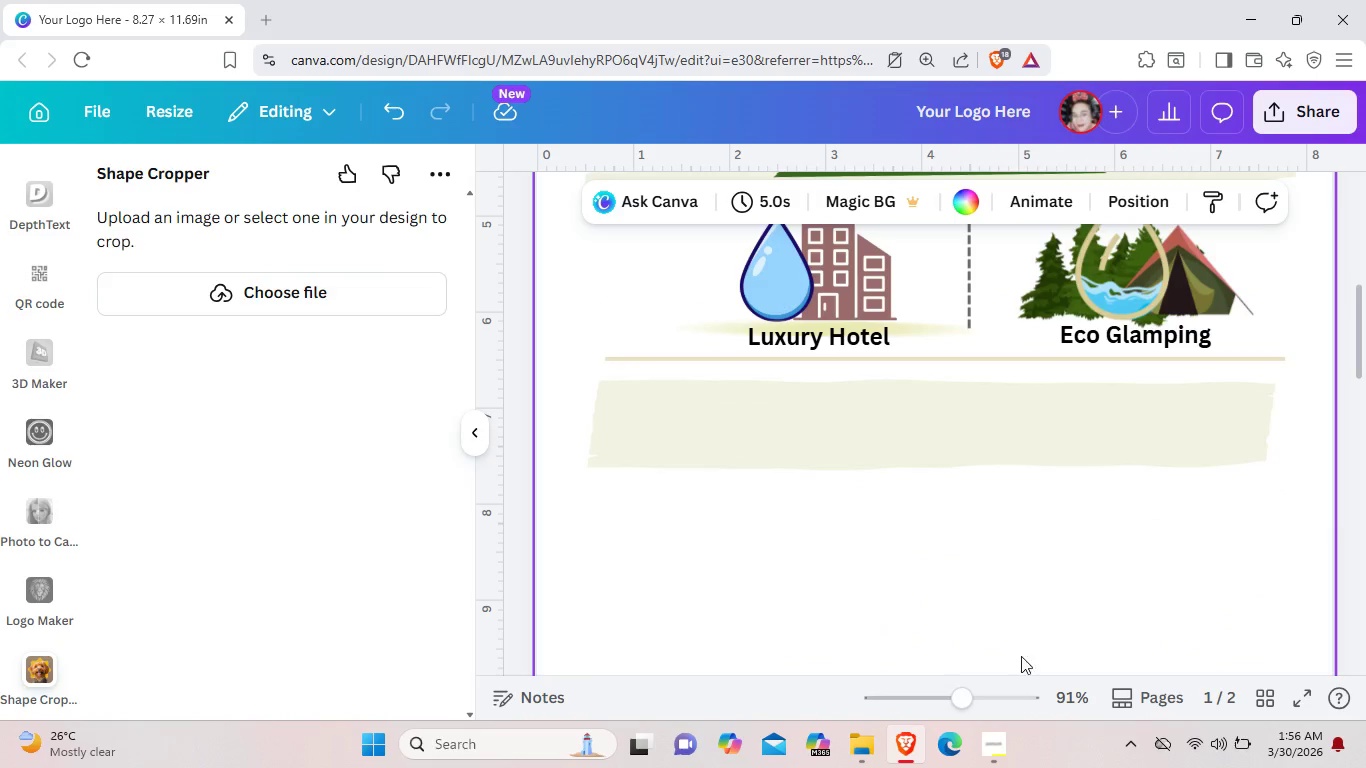 
left_click([996, 752])